 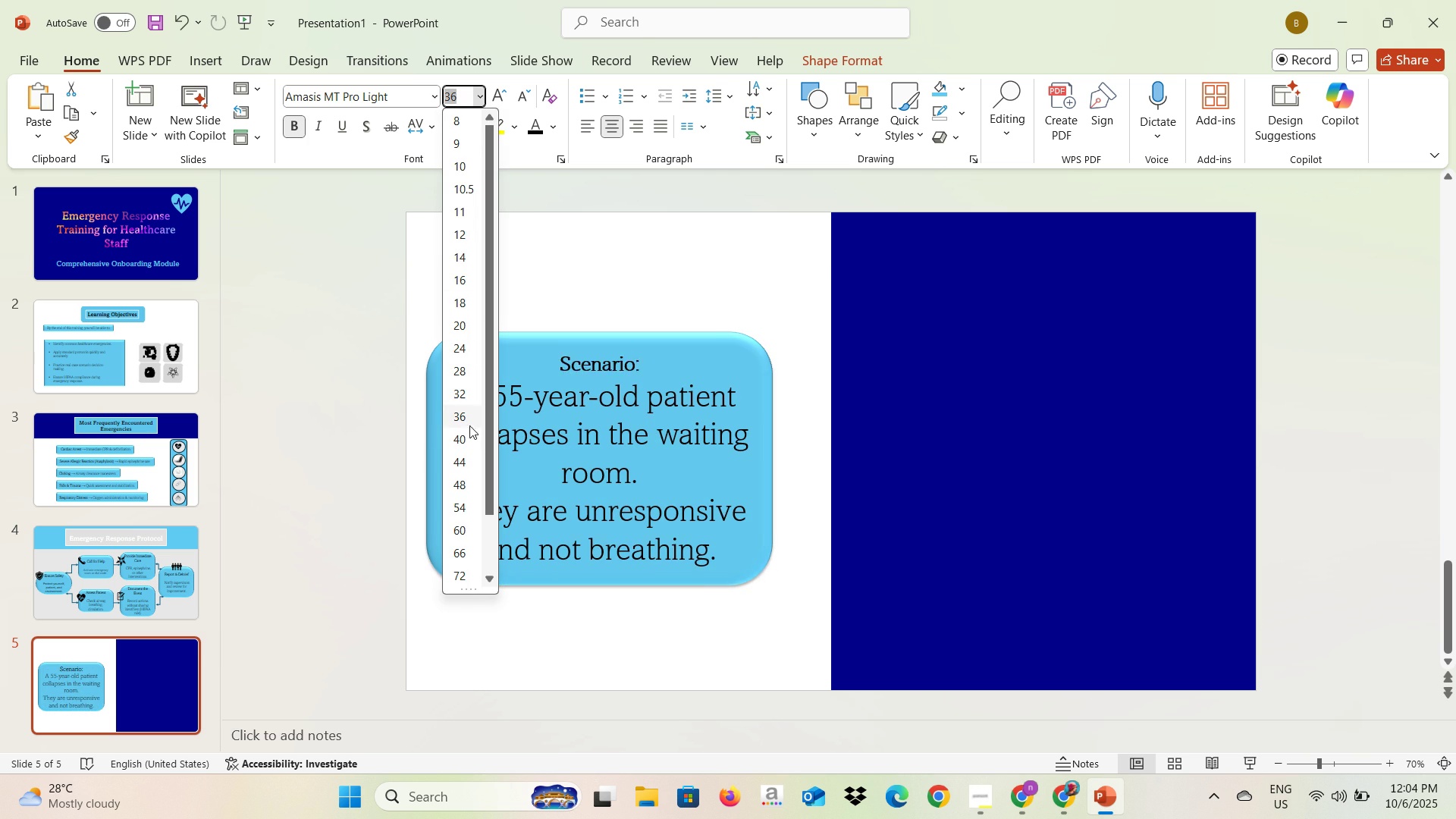 
left_click([461, 488])
 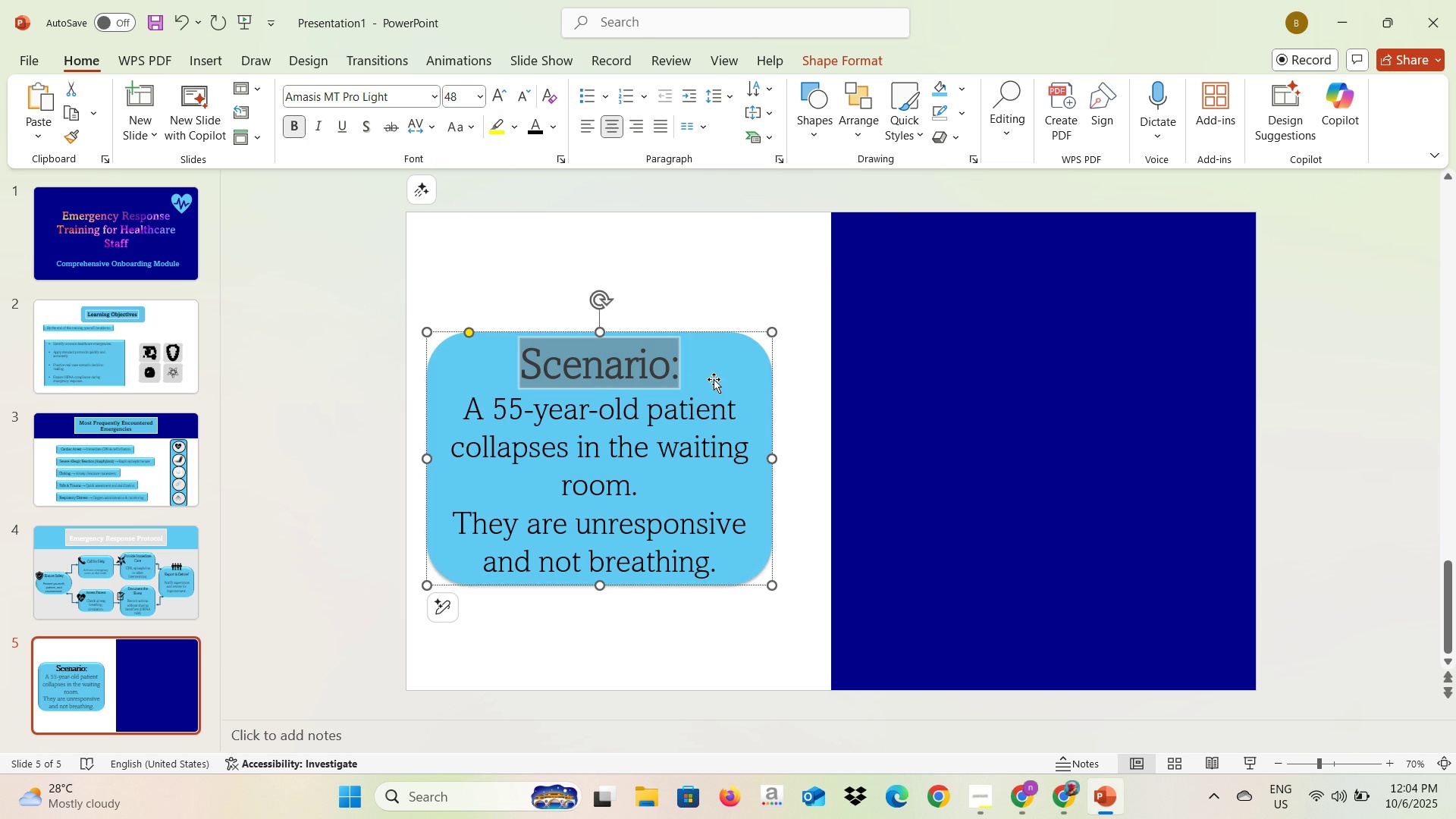 
left_click([714, 379])
 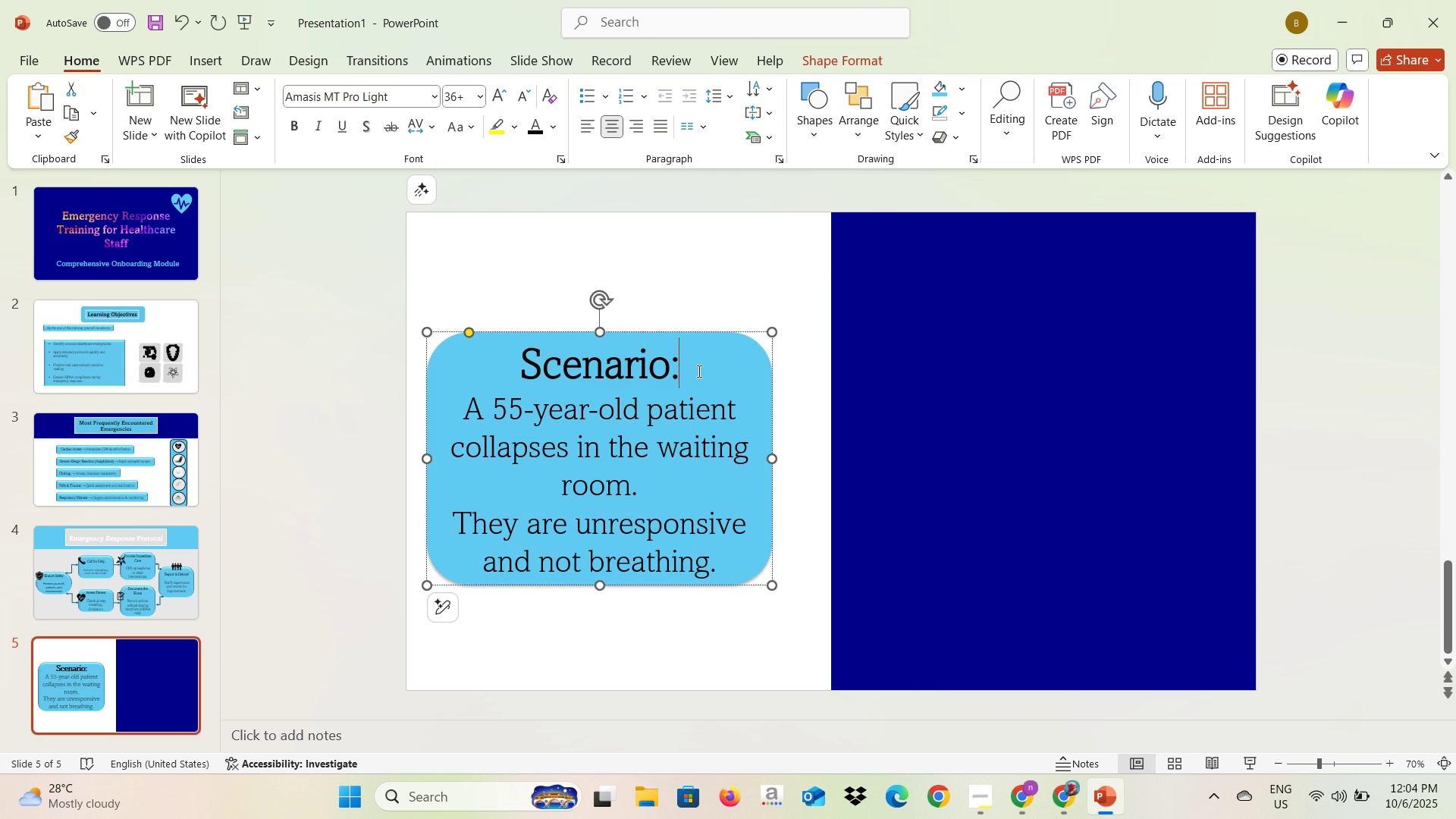 
double_click([698, 371])
 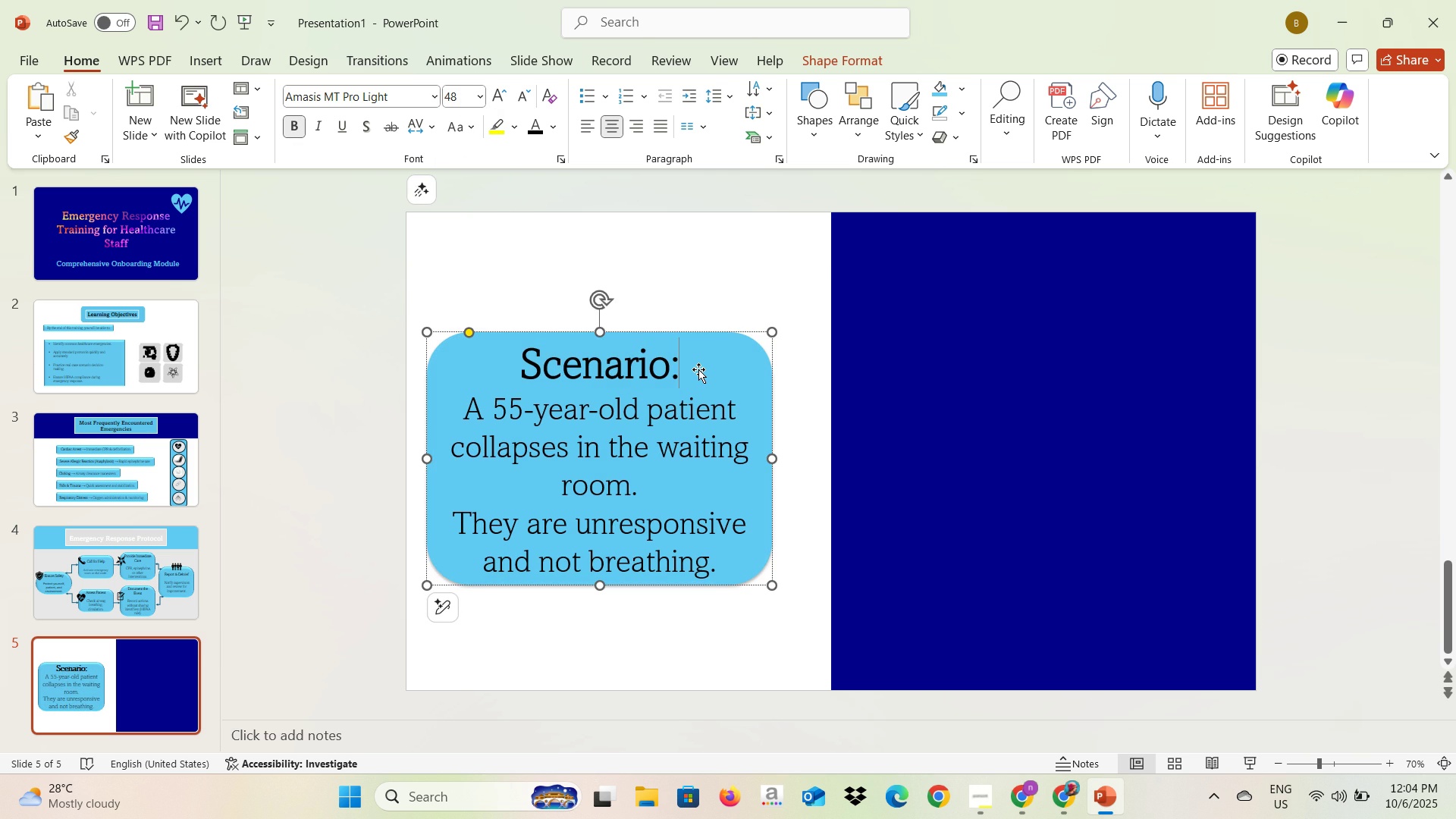 
key(Enter)